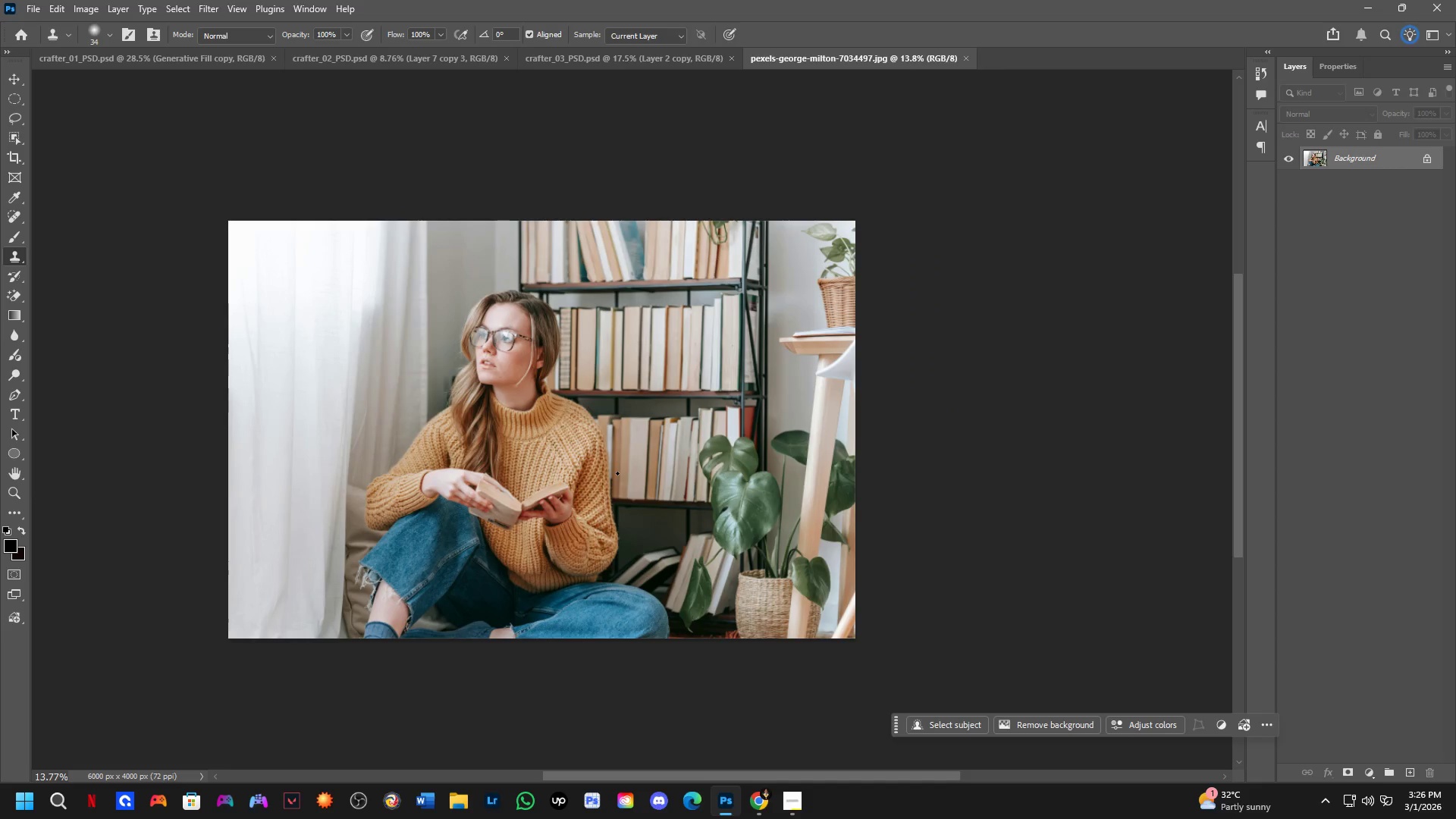 
left_click_drag(start_coordinate=[716, 455], to_coordinate=[617, 469])
 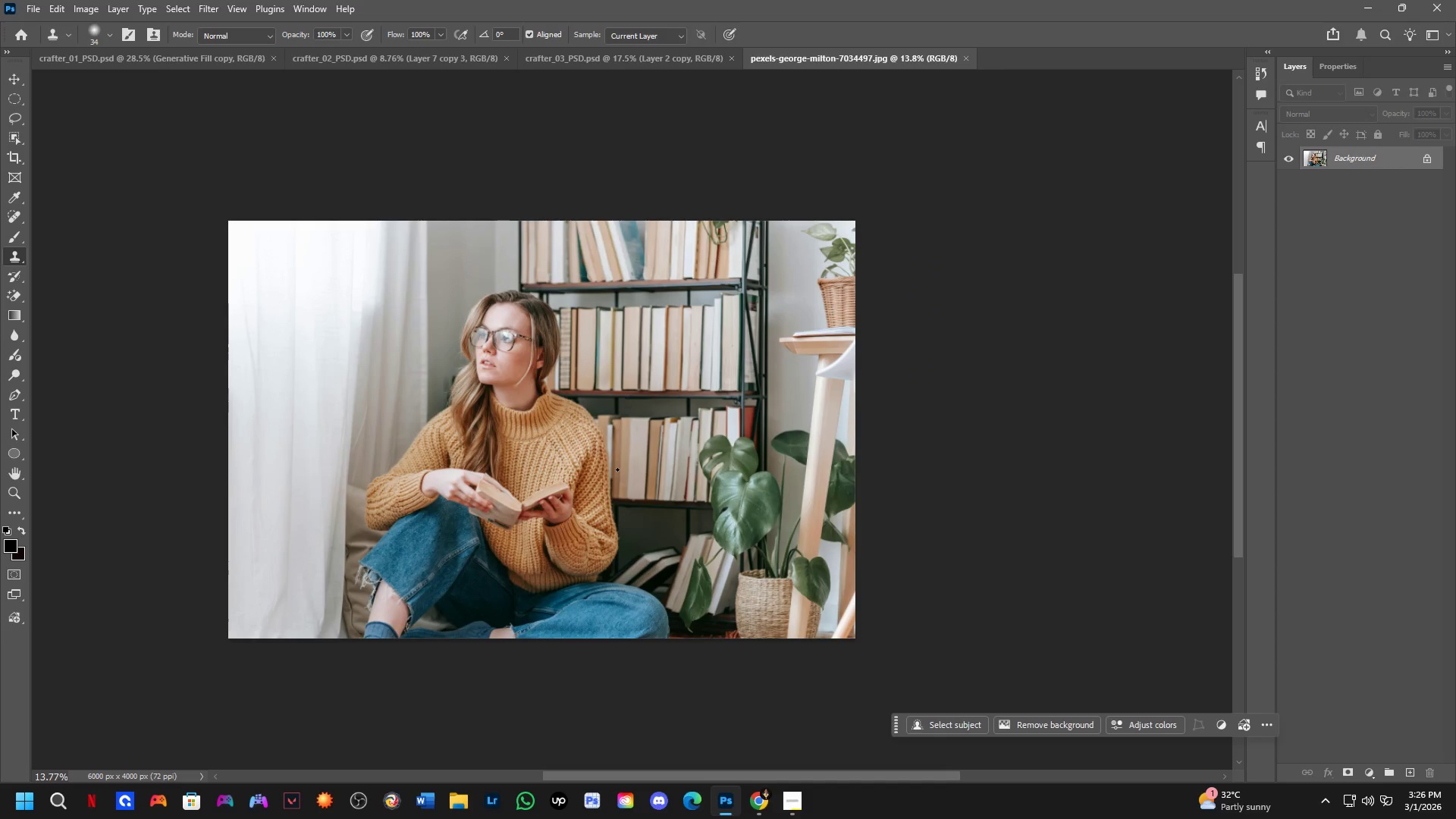 
scroll: coordinate [680, 394], scroll_direction: down, amount: 2.0
 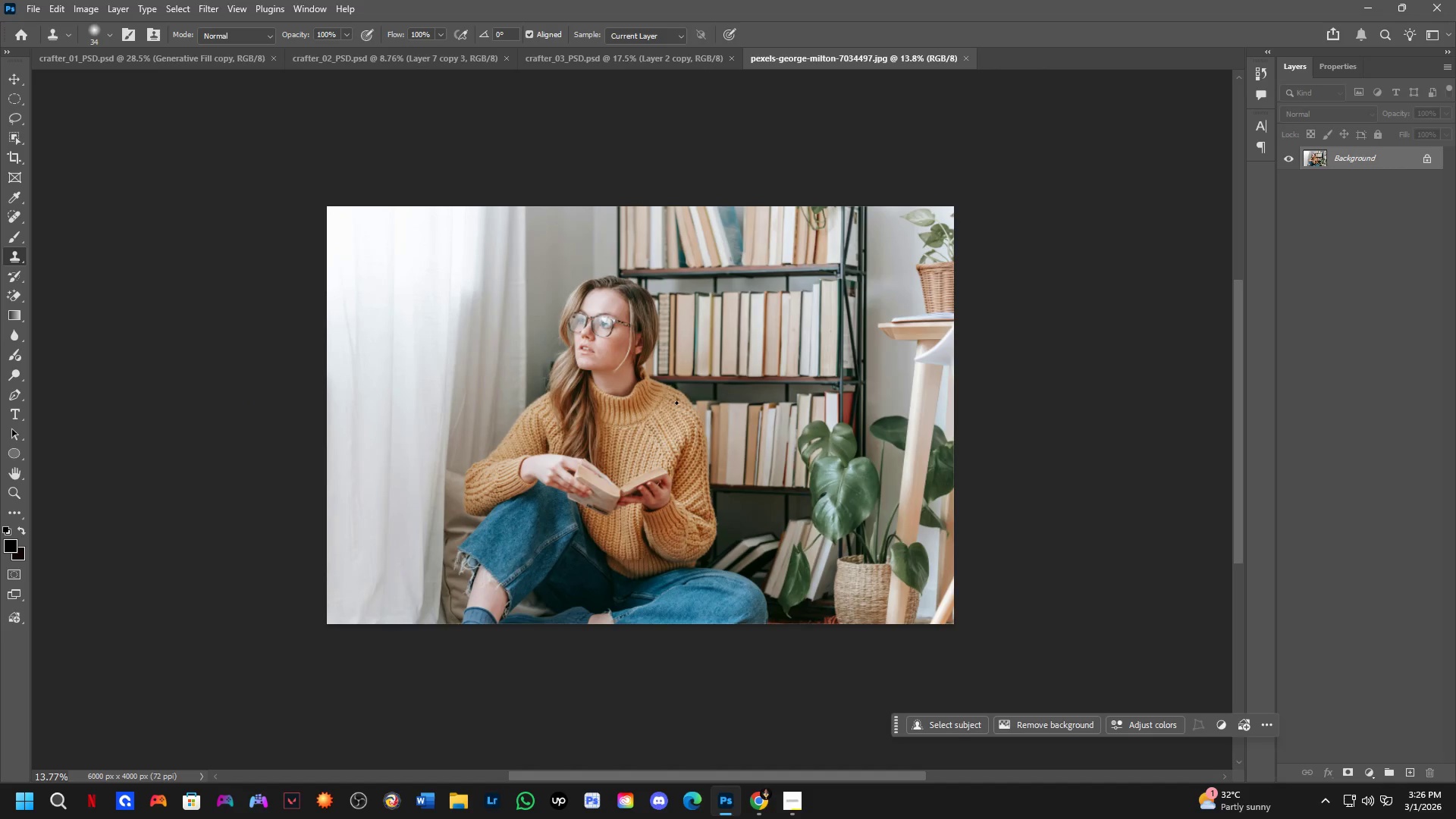 
key(Control+ControlLeft)
 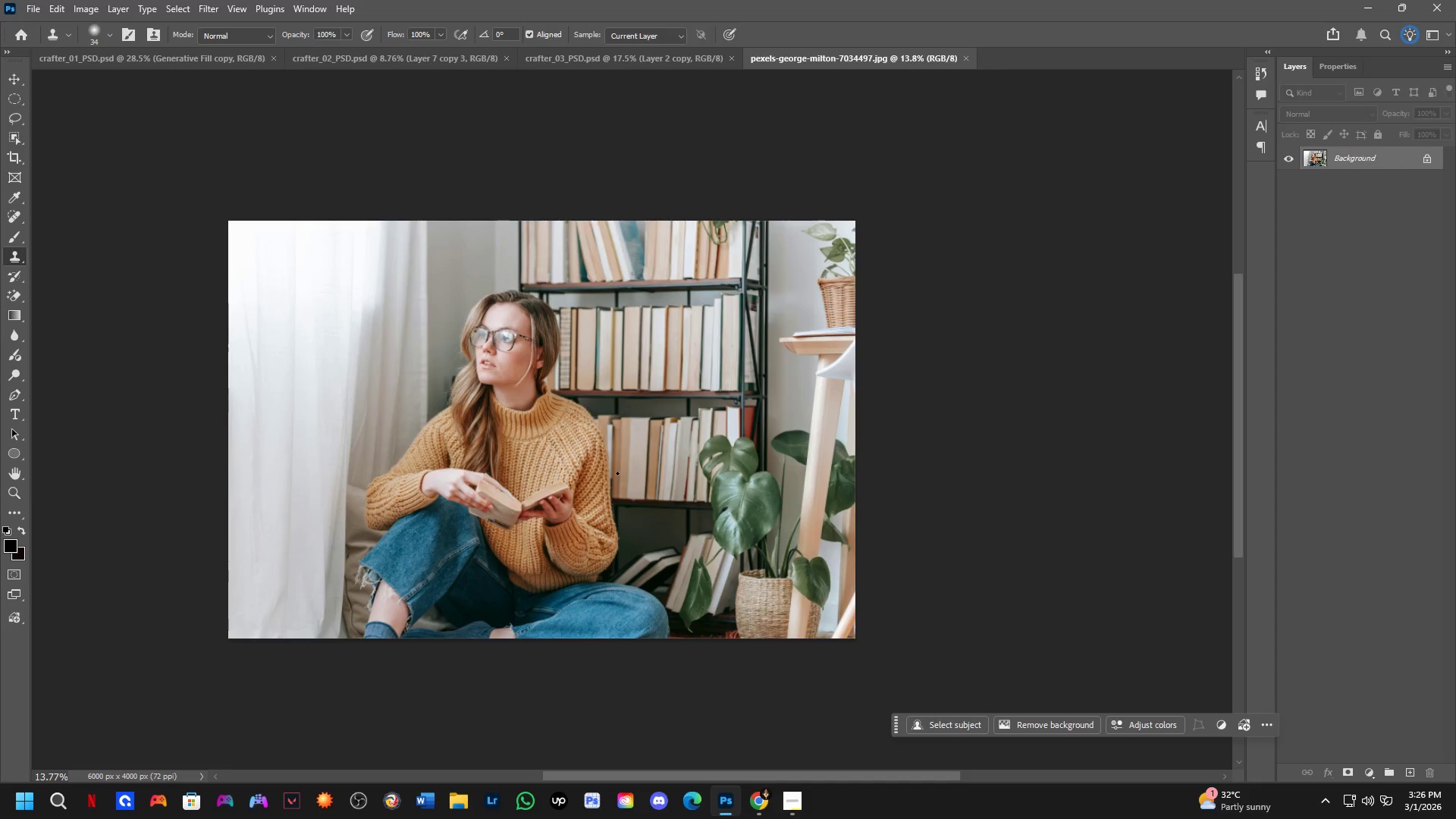 
key(Control+J)
 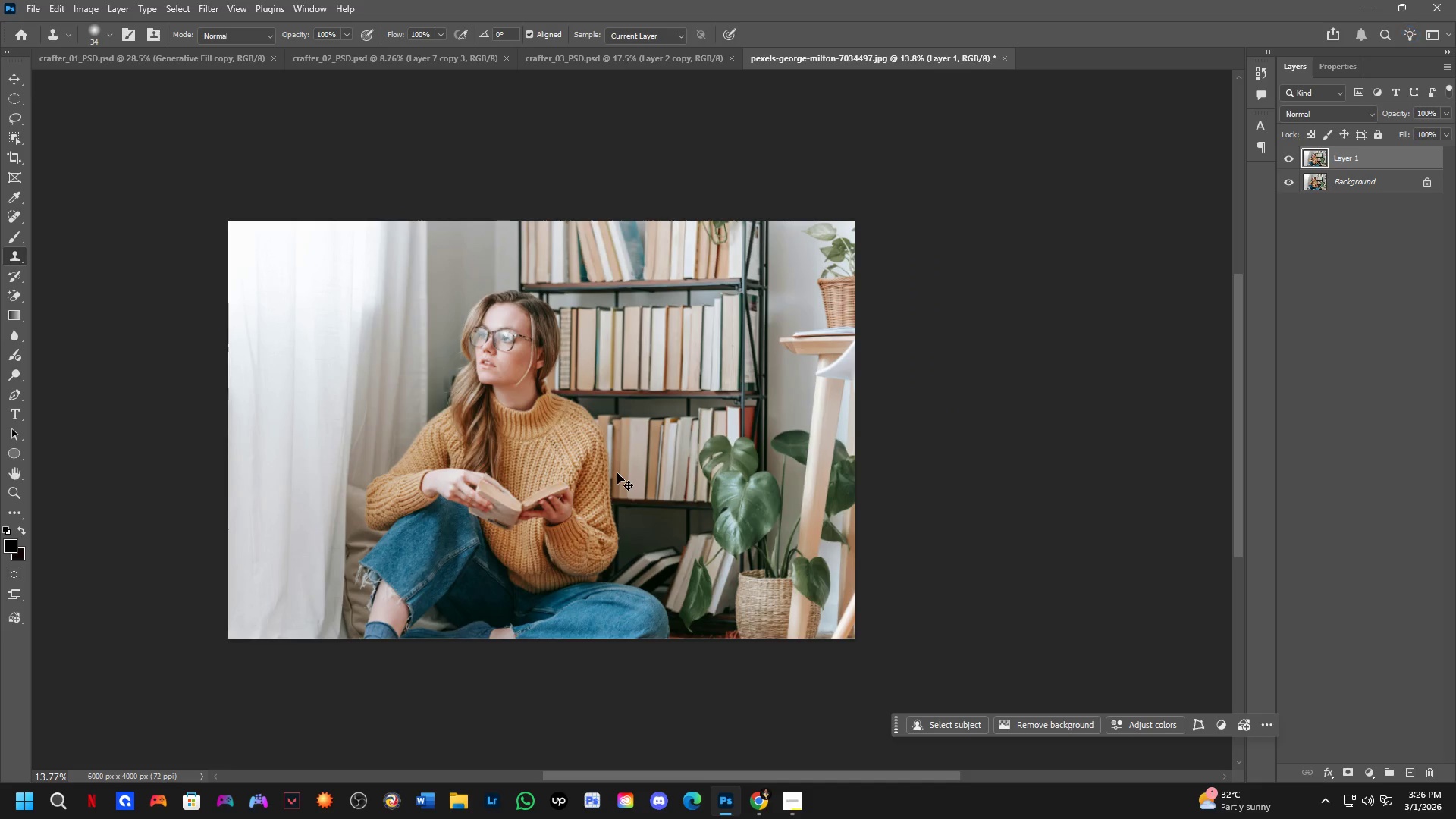 
key(Control+A)
 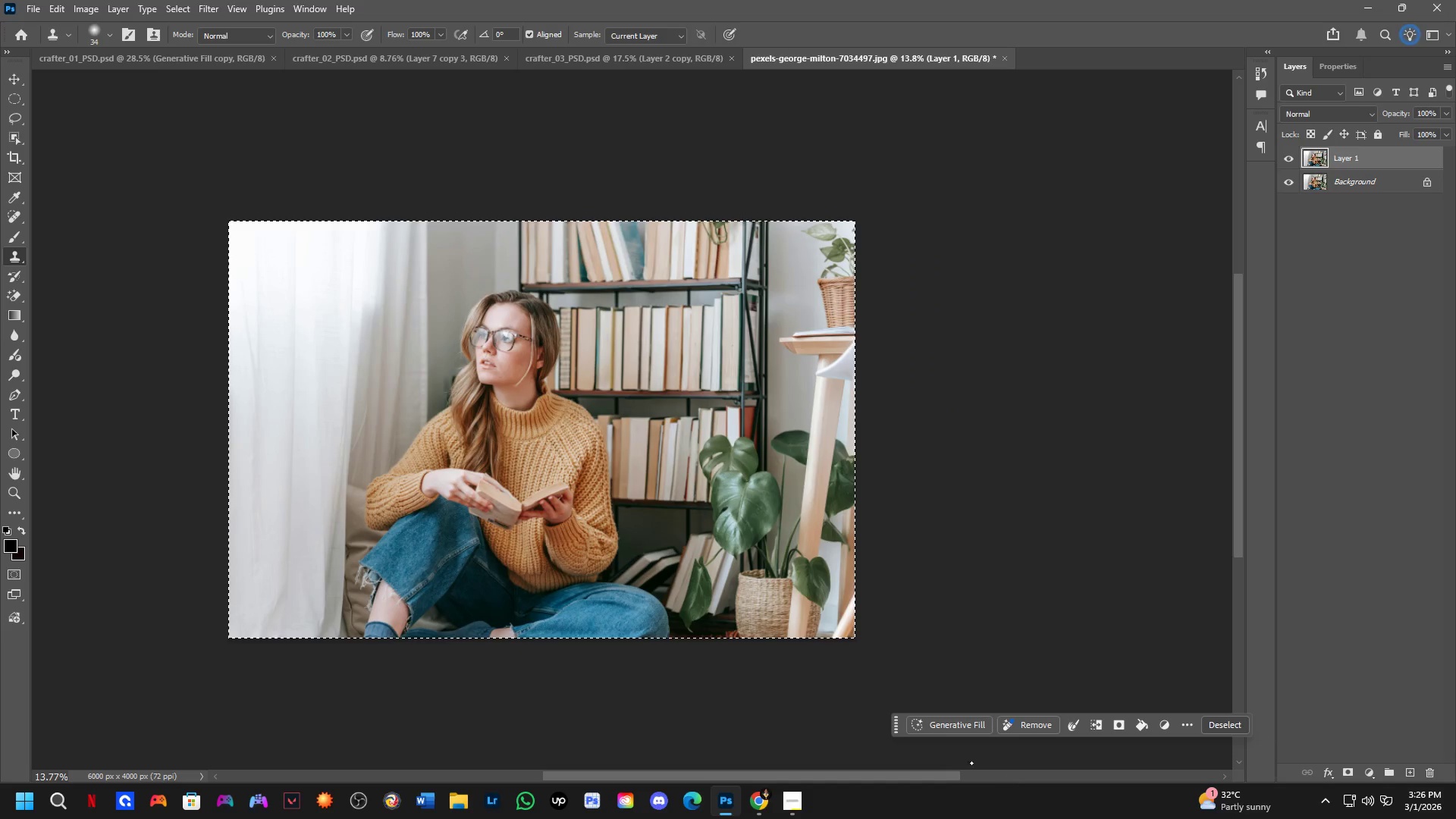 
key(Alt+Tab)